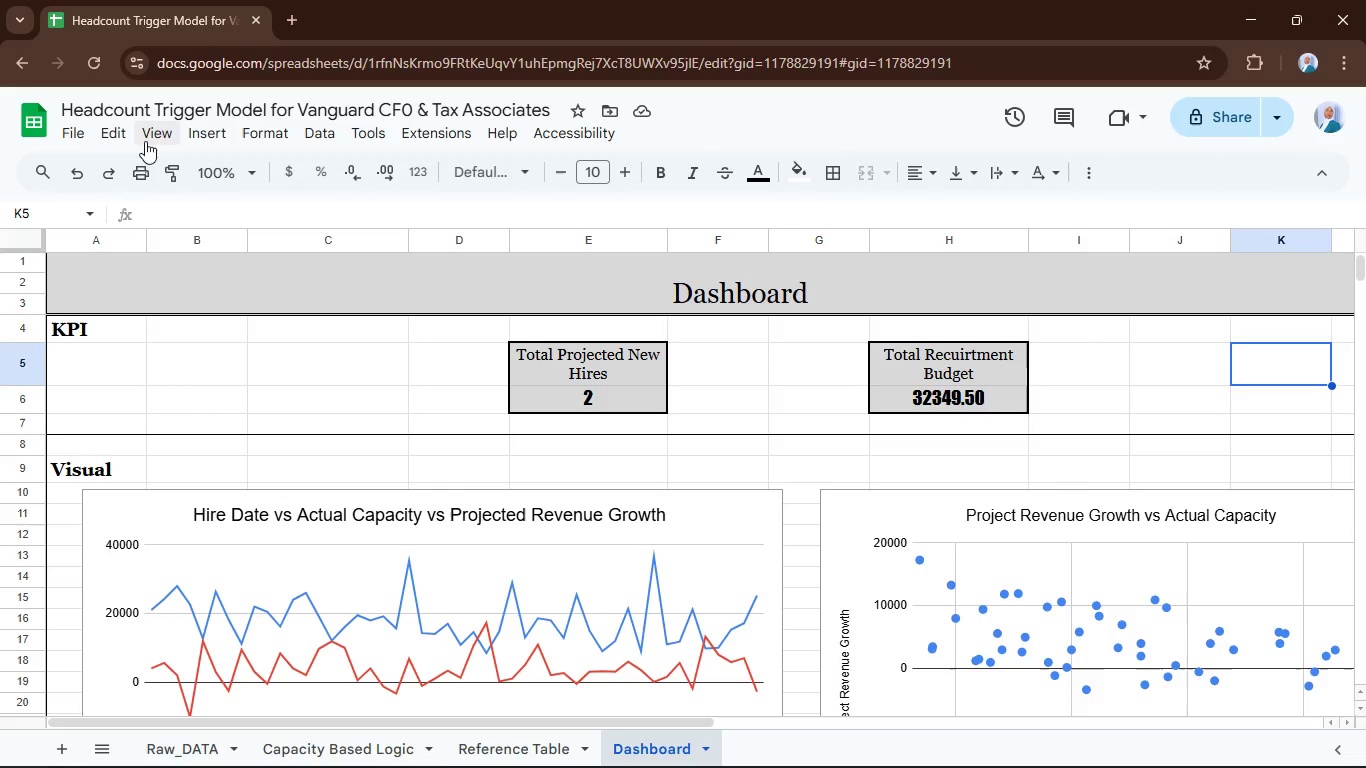 
wait(6.15)
 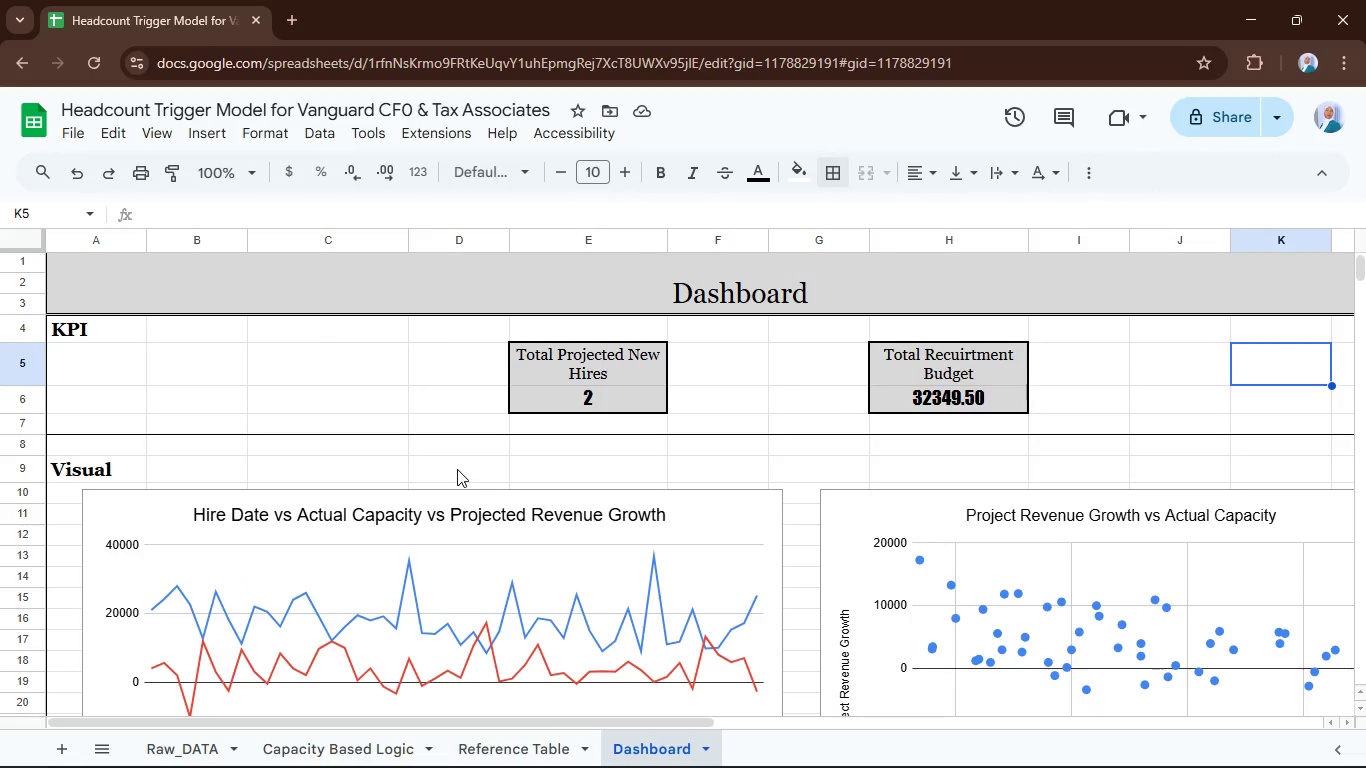 
left_click([157, 134])
 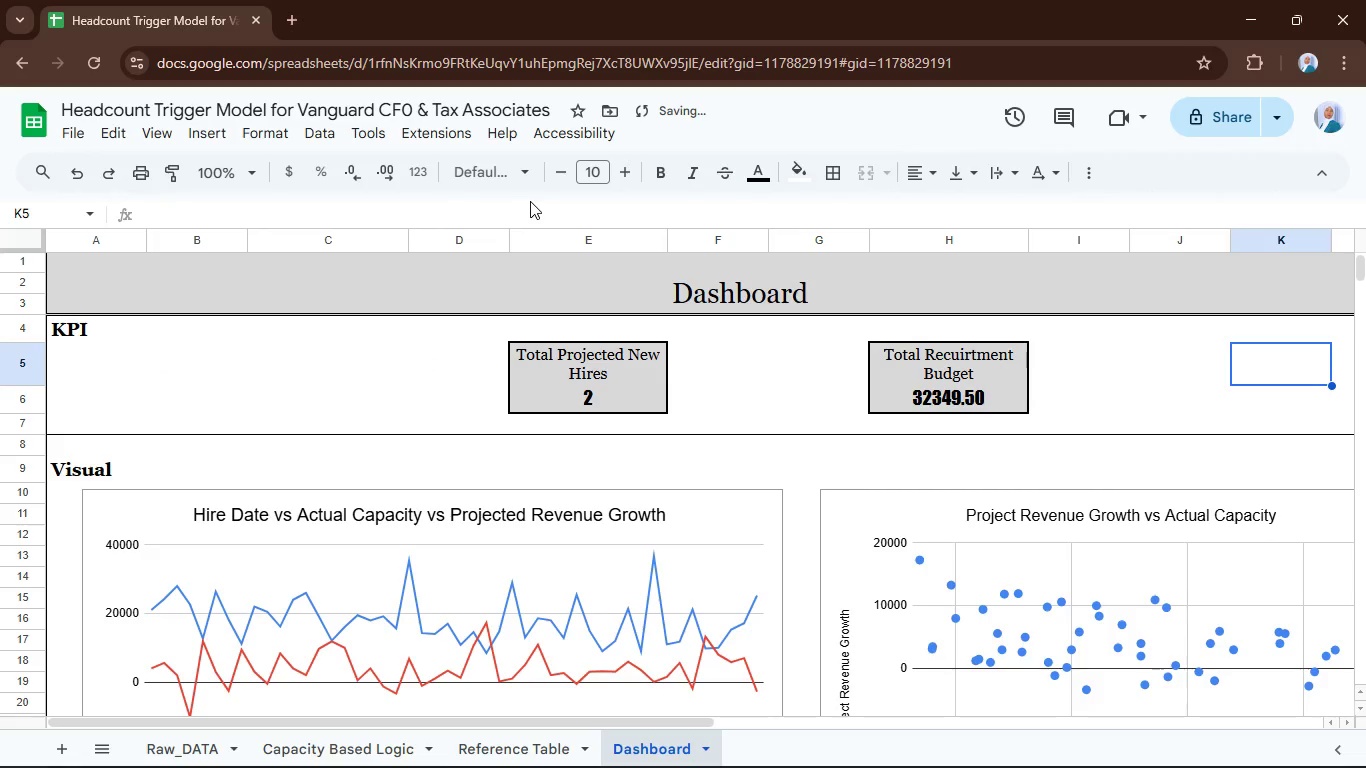 
scroll: coordinate [406, 366], scroll_direction: up, amount: 1.0
 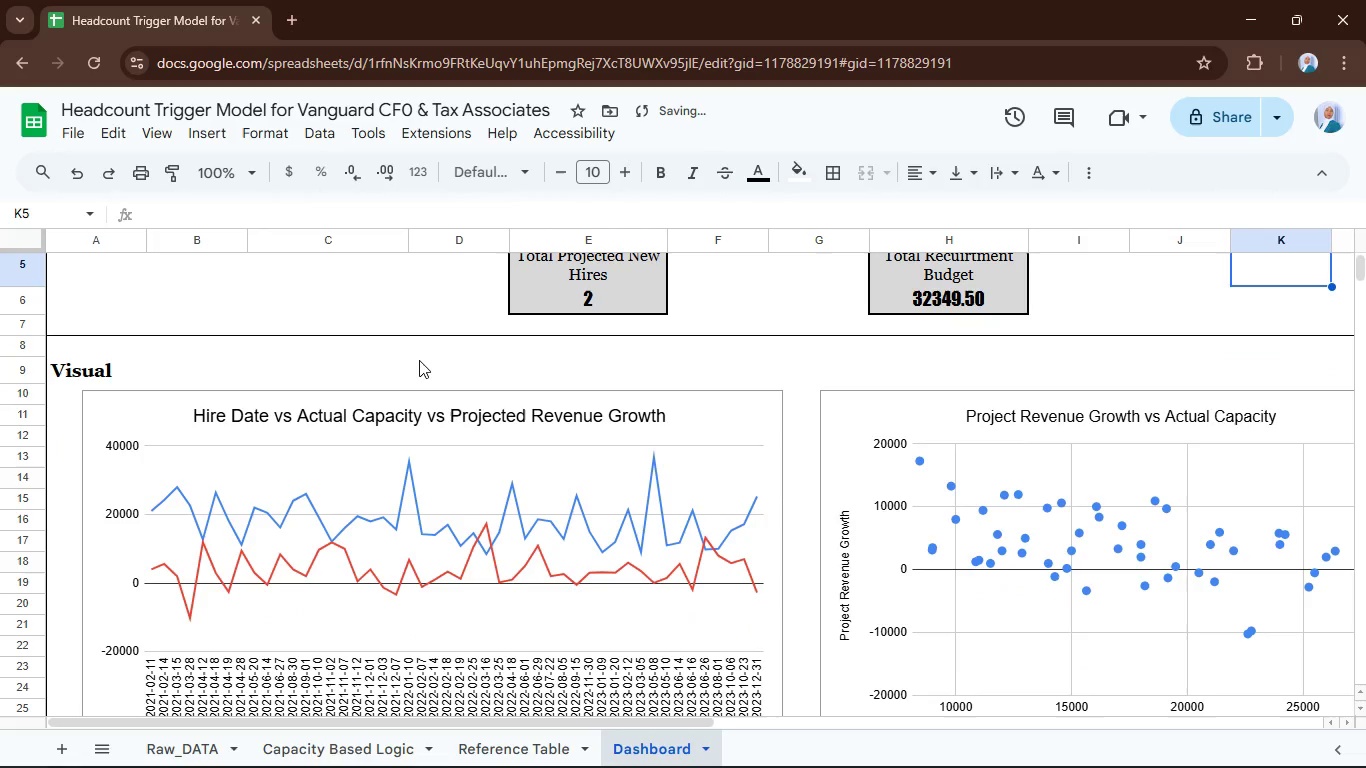 
scroll: coordinate [419, 360], scroll_direction: none, amount: 0.0
 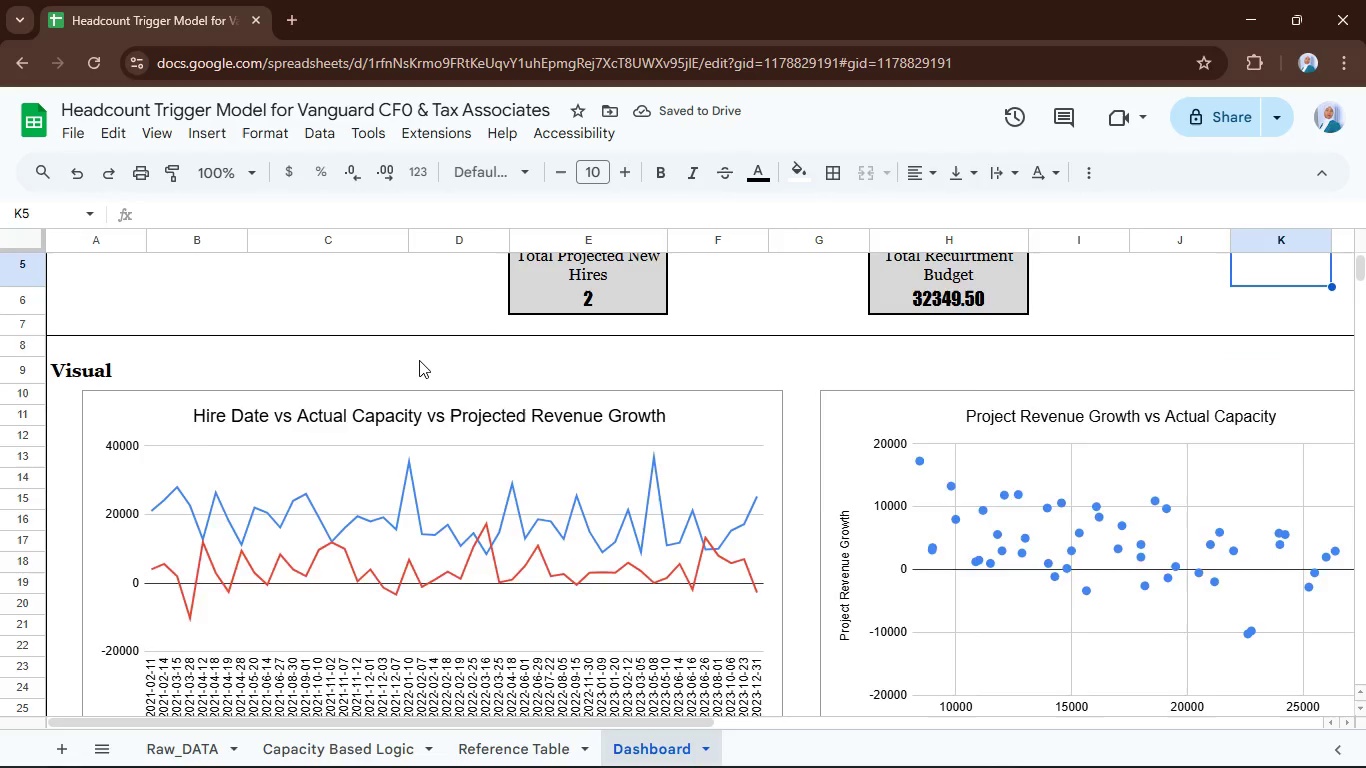 
scroll: coordinate [419, 360], scroll_direction: down, amount: 2.0
 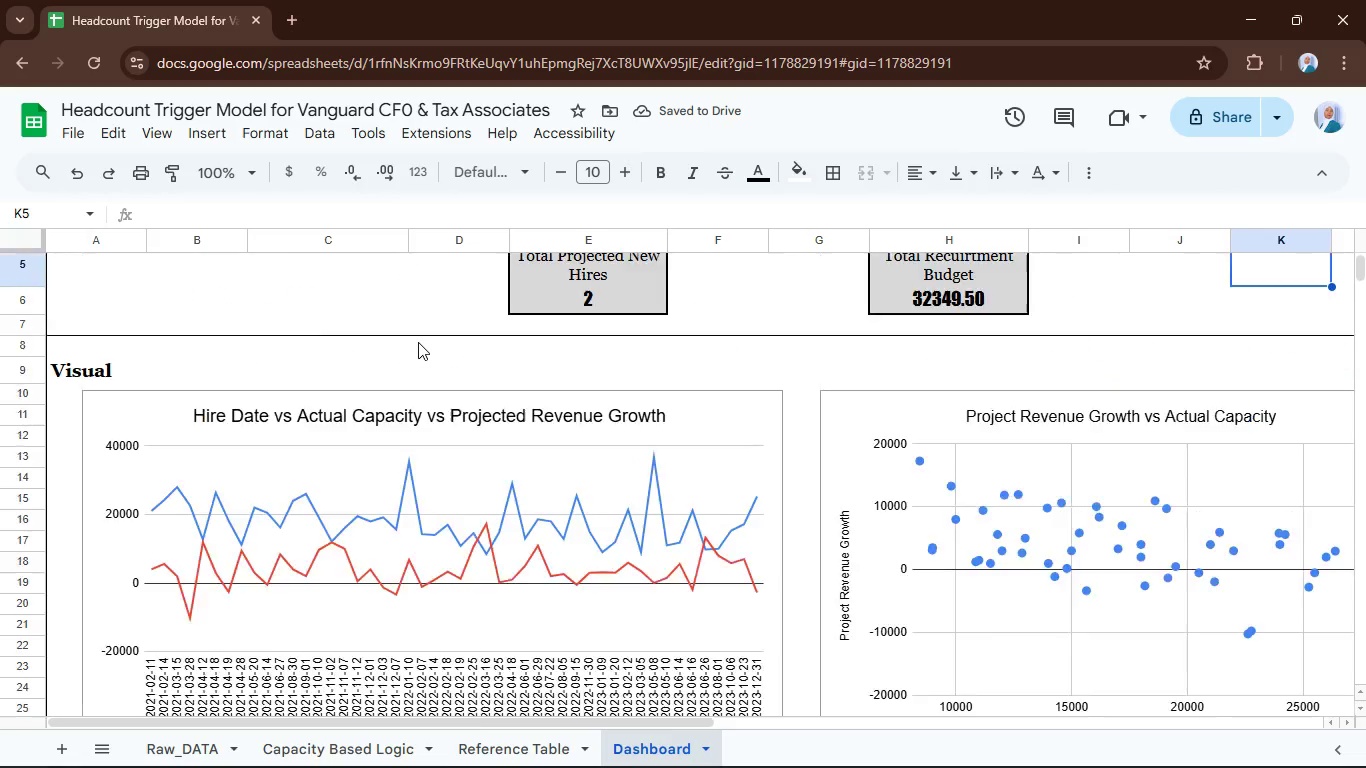 
scroll: coordinate [419, 341], scroll_direction: up, amount: 3.0